 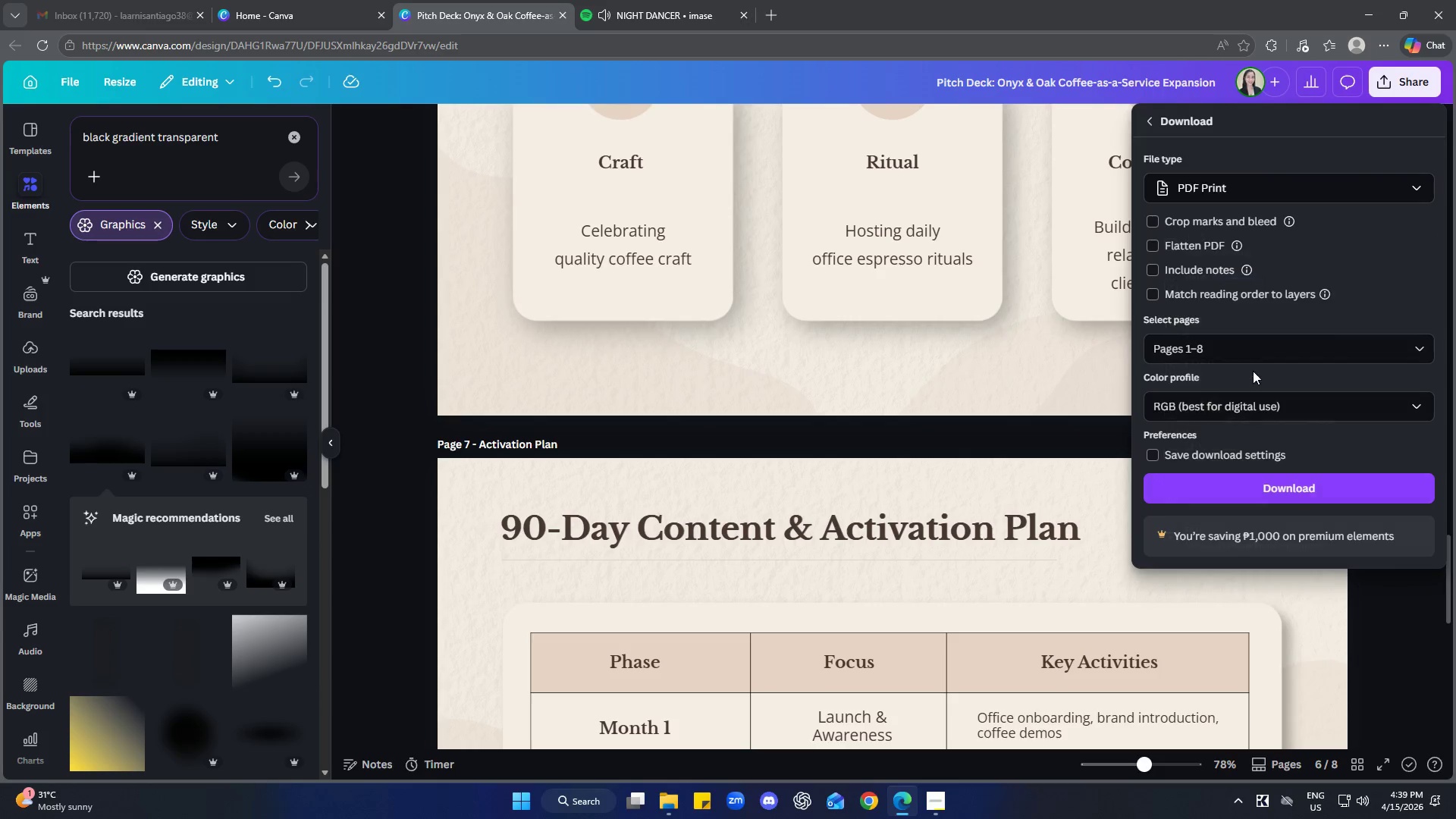 
left_click([1272, 415])
 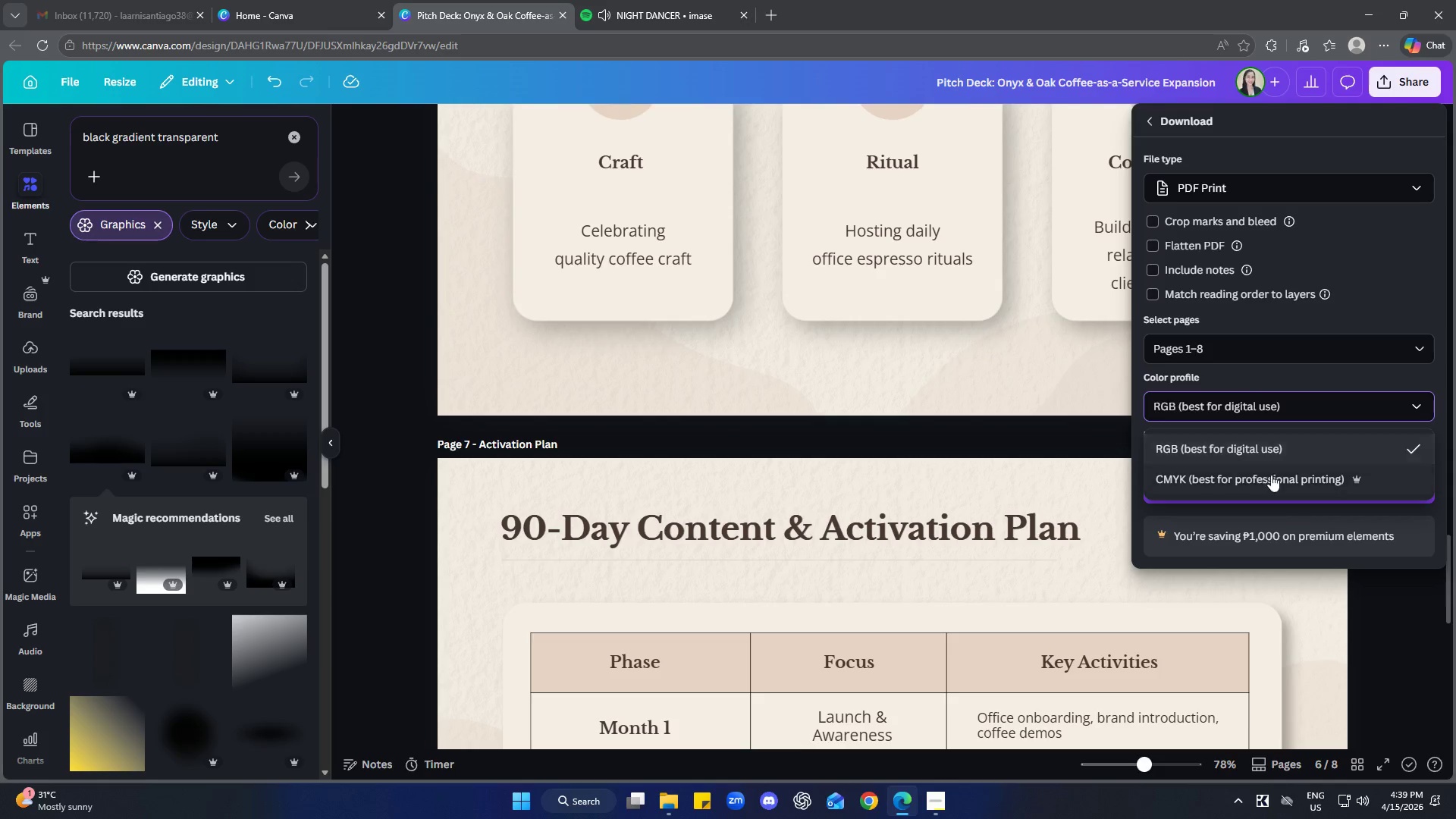 
left_click([1276, 485])
 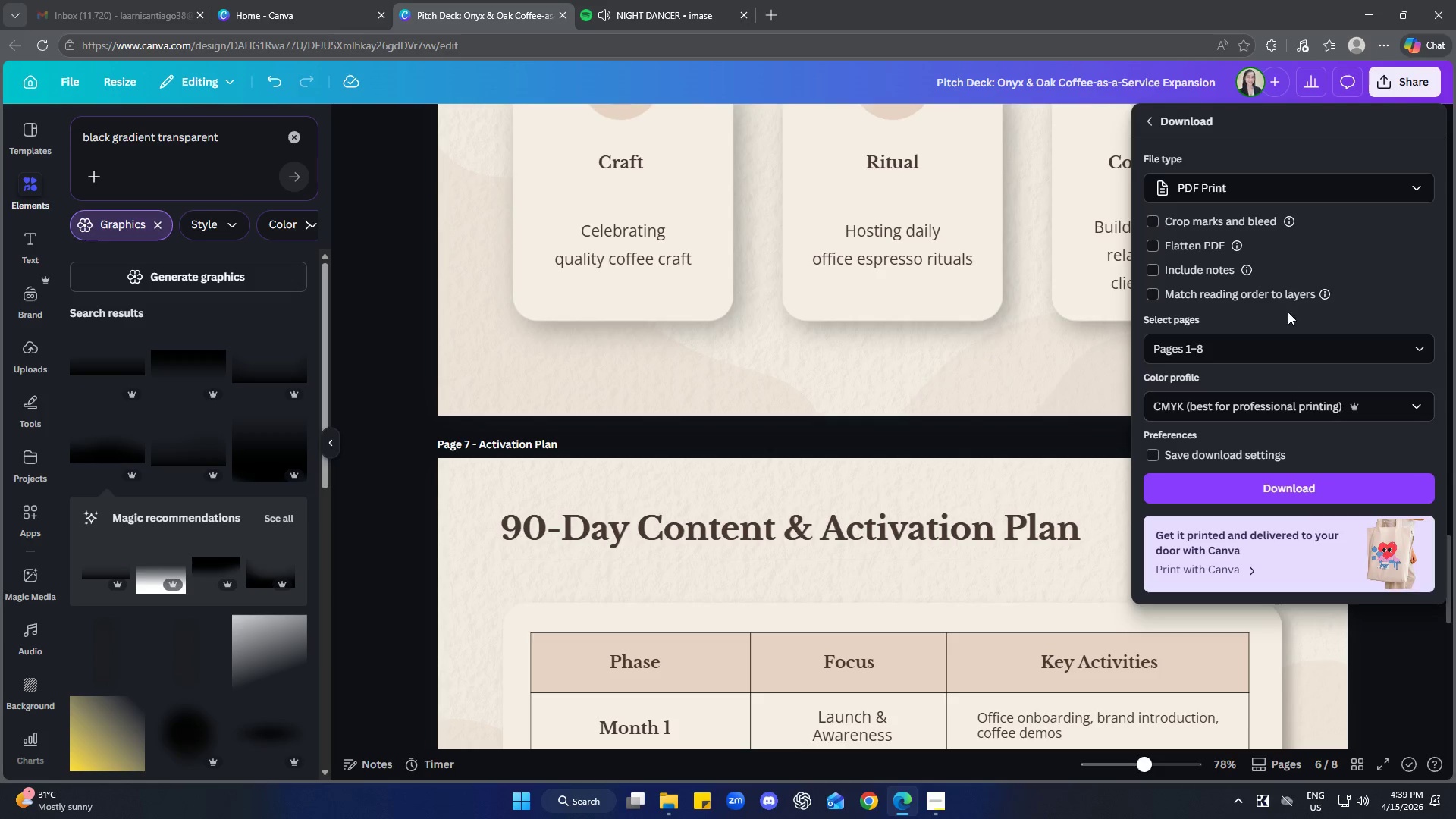 
left_click([1373, 265])
 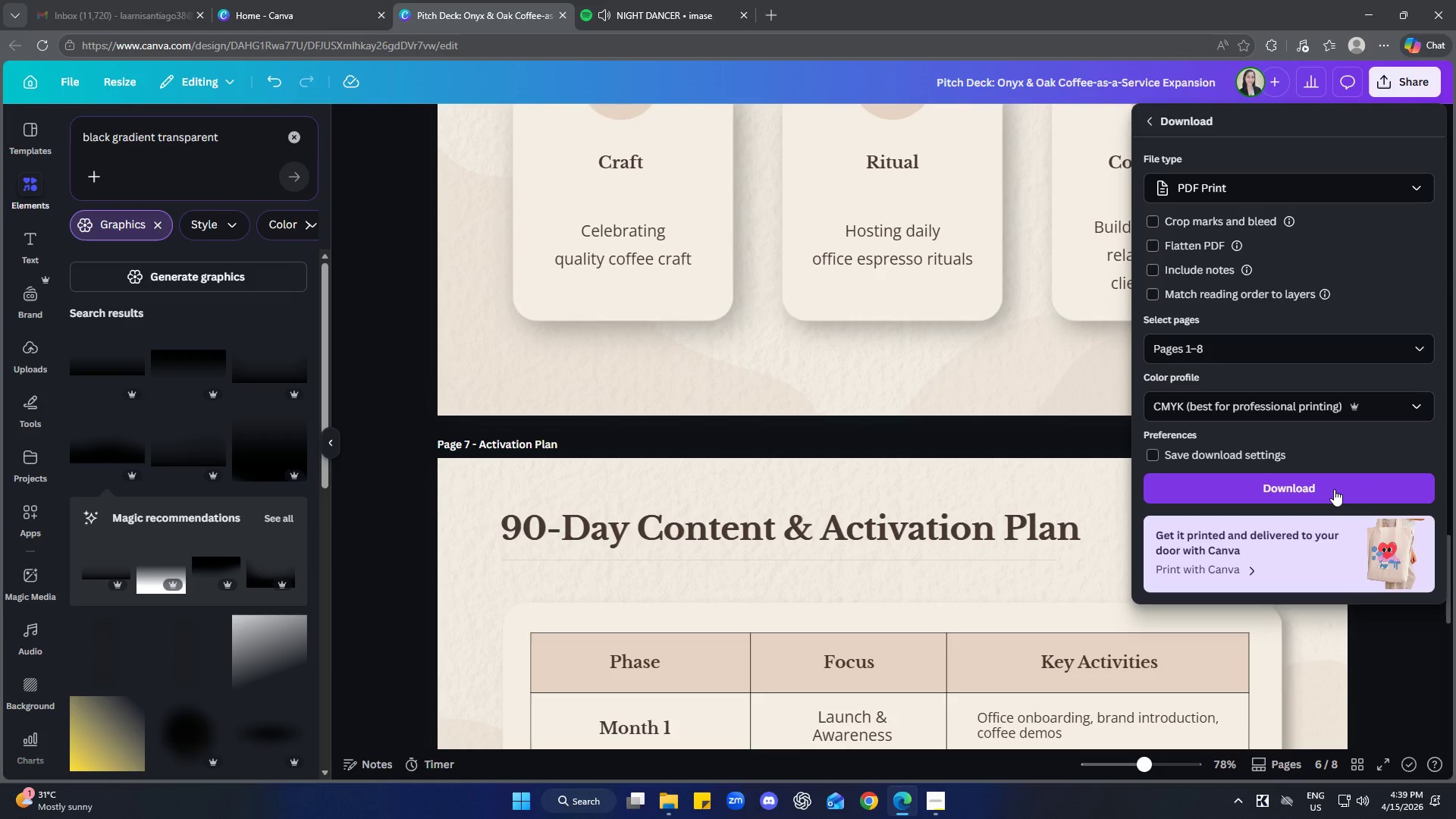 
left_click([1333, 489])
 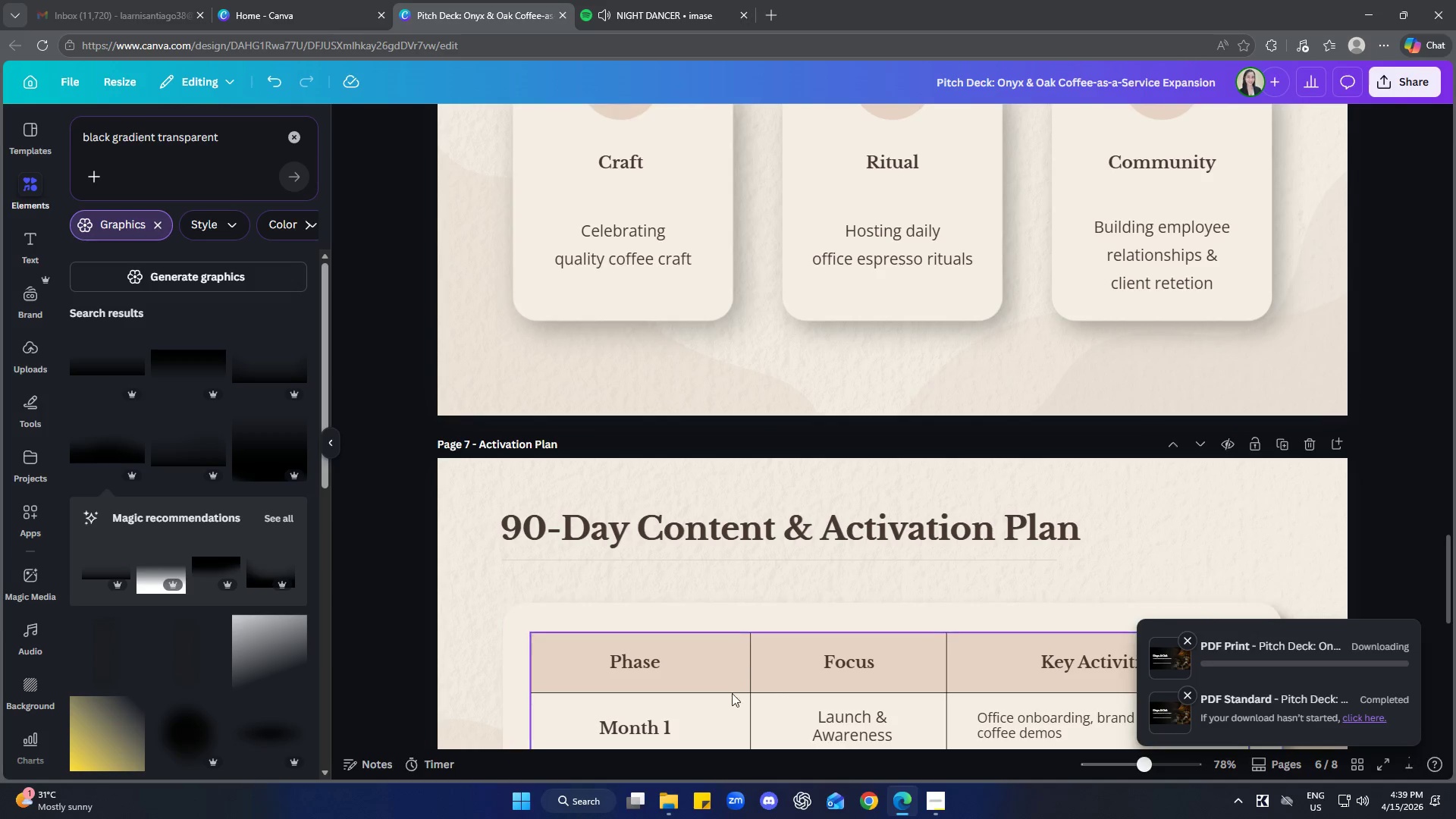 
left_click([668, 814])
 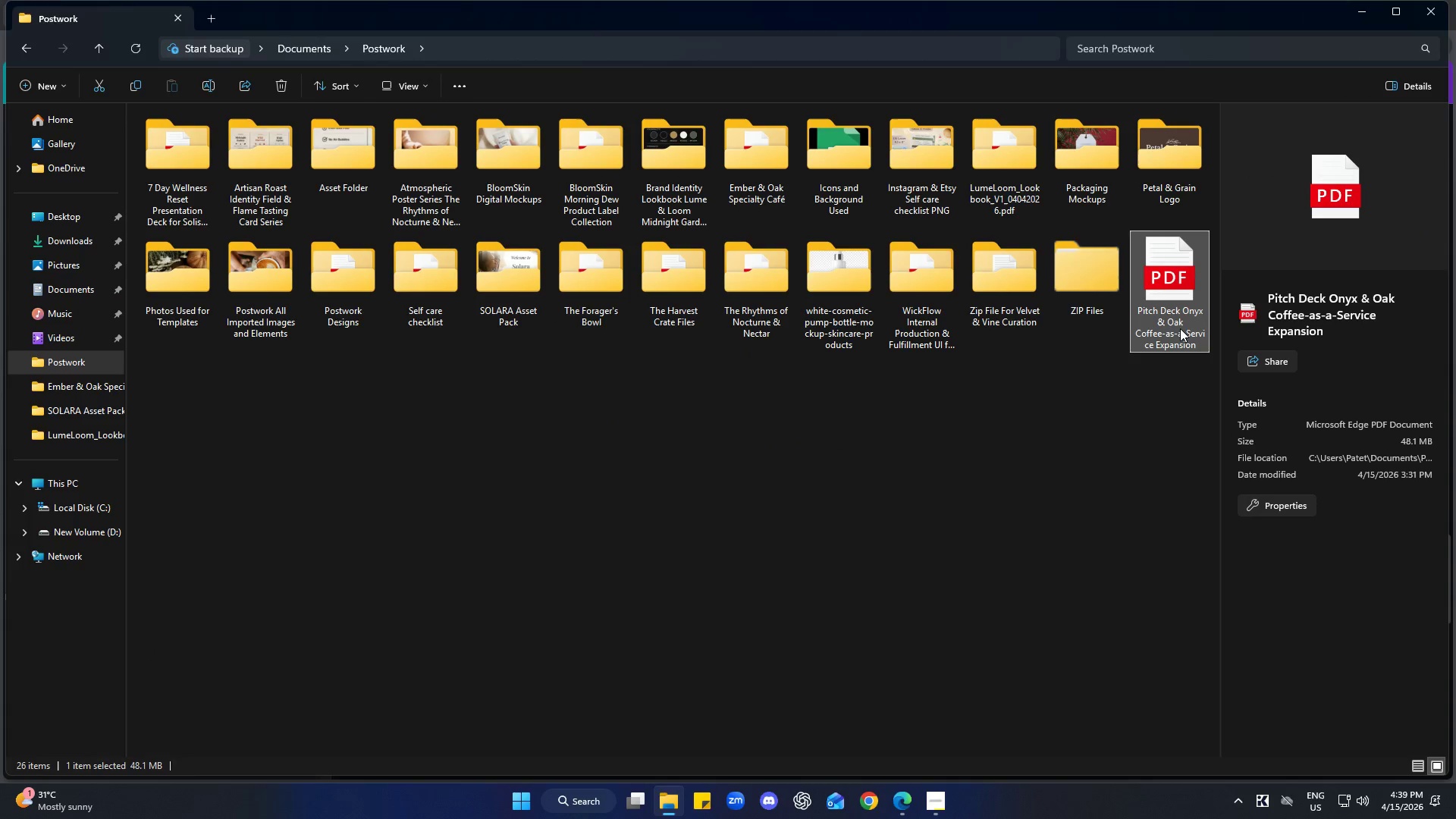 
double_click([1162, 501])
 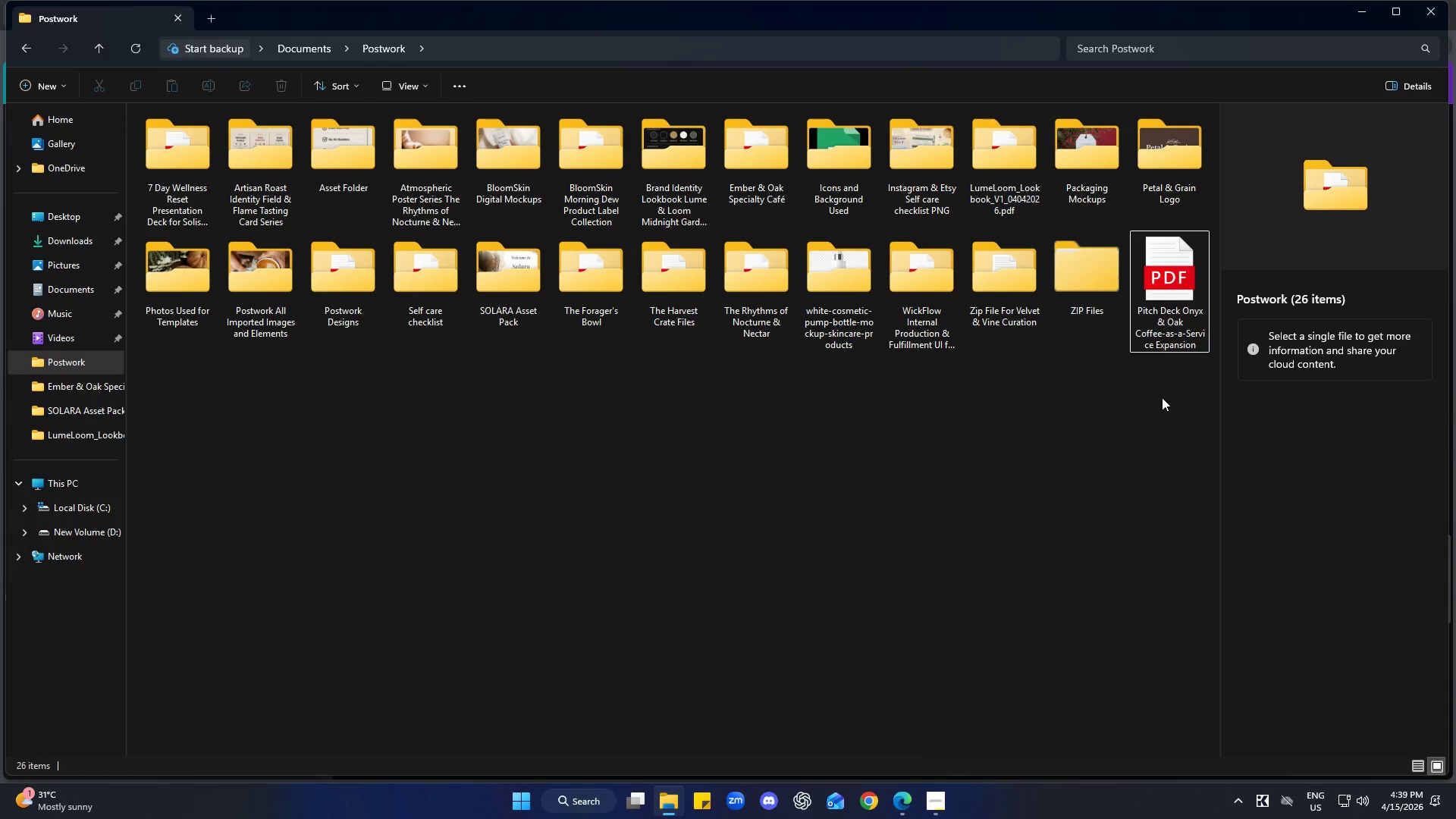 
triple_click([1161, 343])
 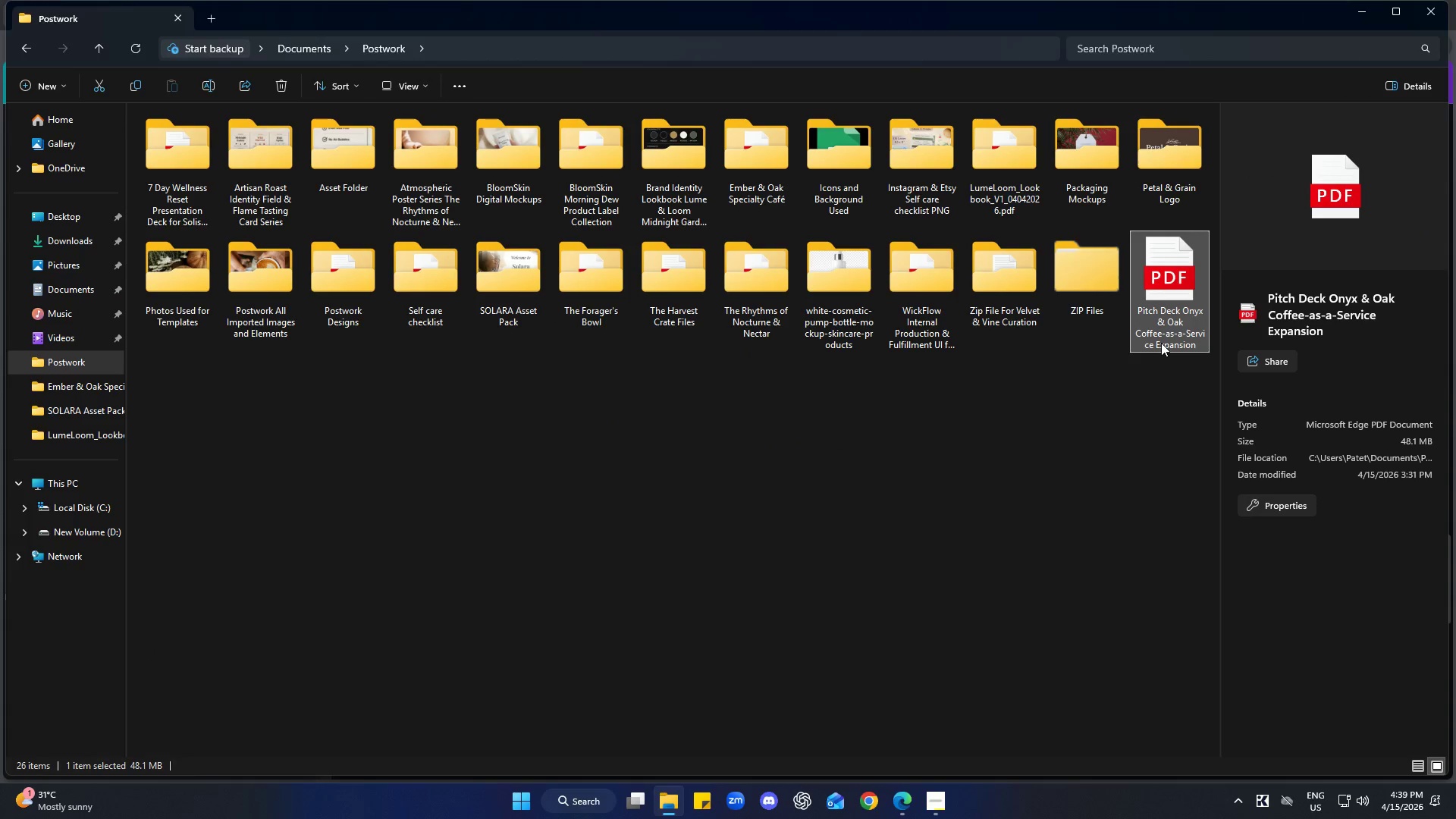 
key(Delete)
 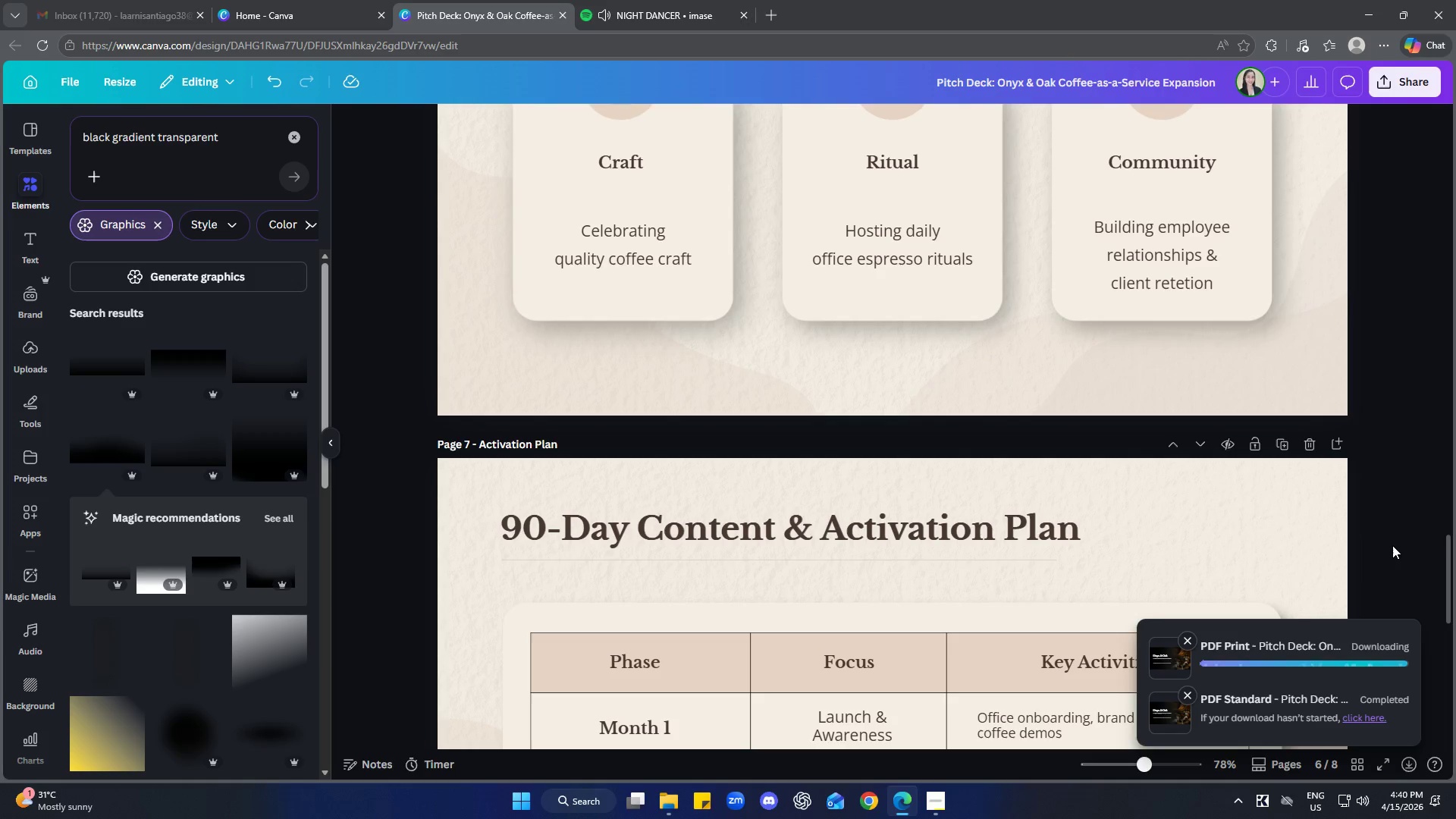 
wait(89.31)
 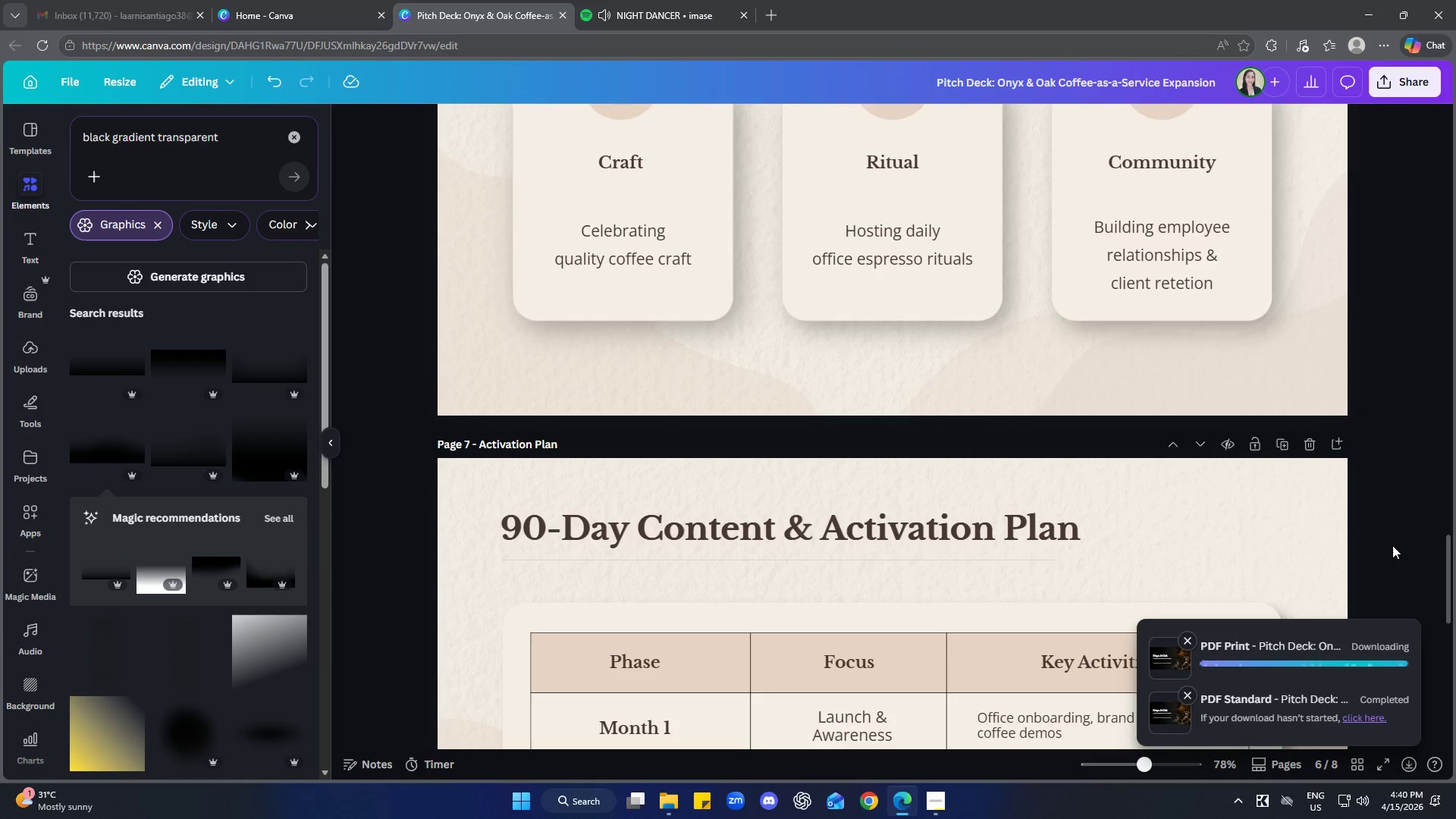 
left_click([926, 804])